 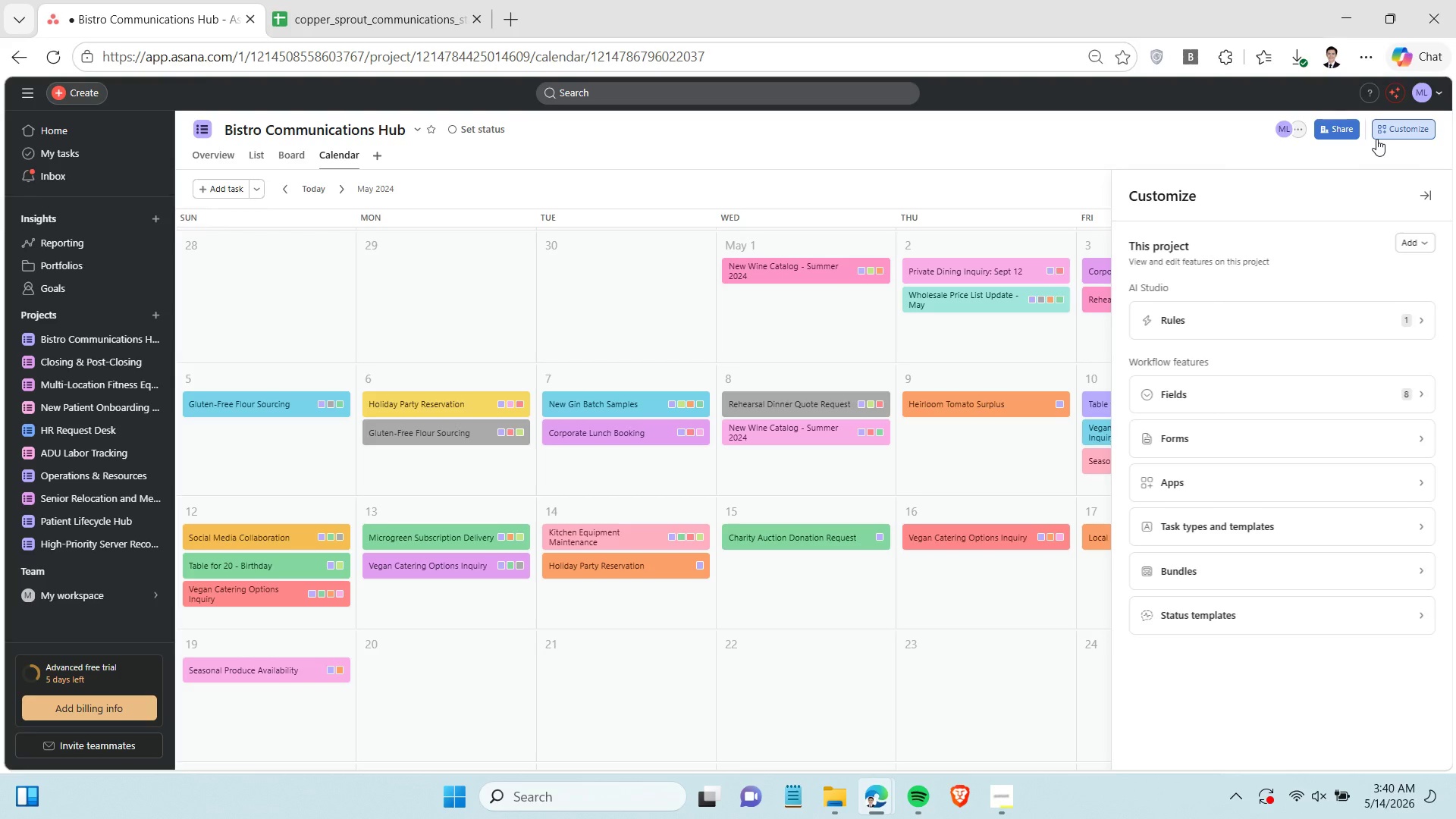 
left_click([1345, 325])
 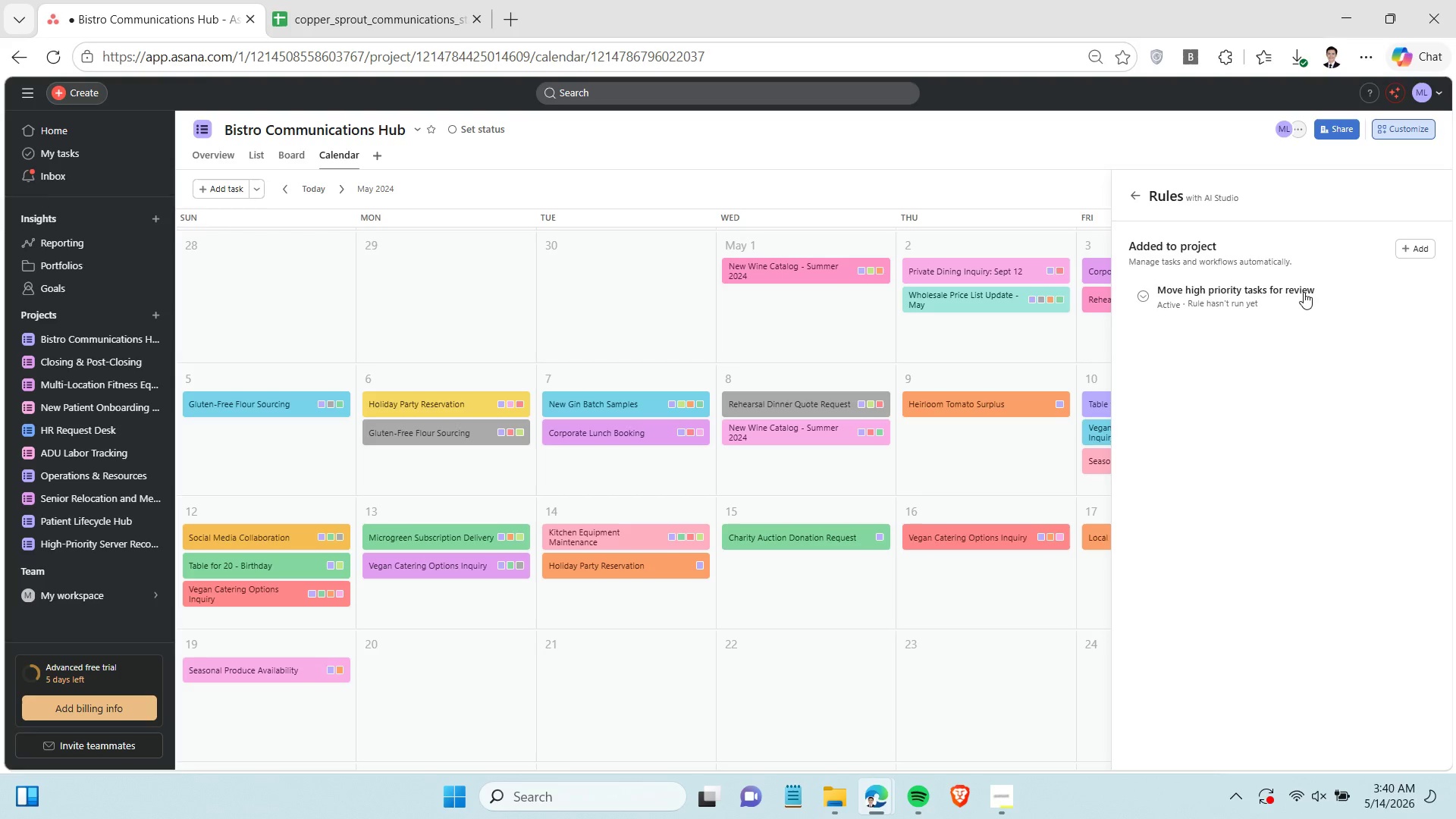 
left_click([1304, 290])
 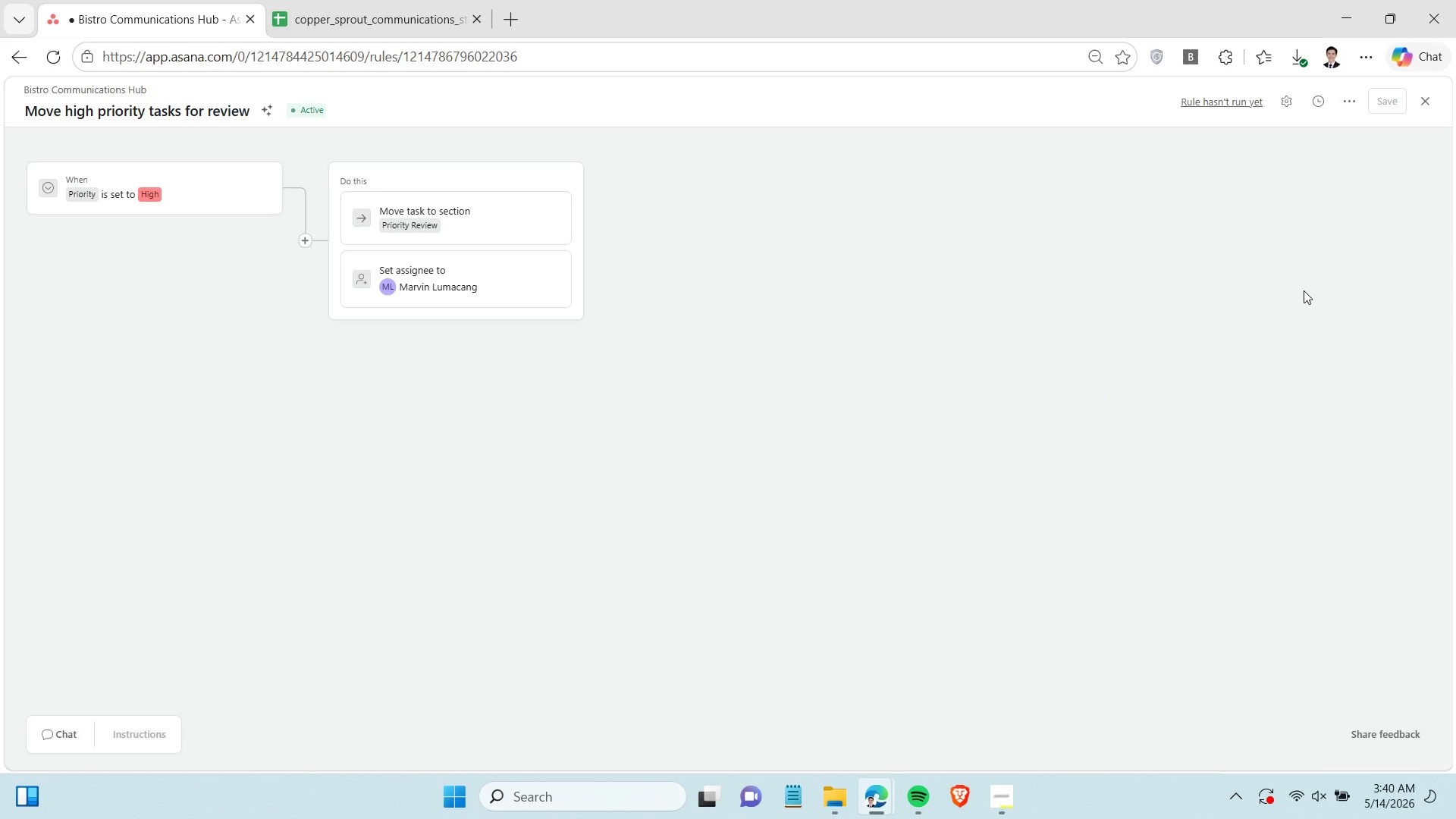 
wait(8.69)
 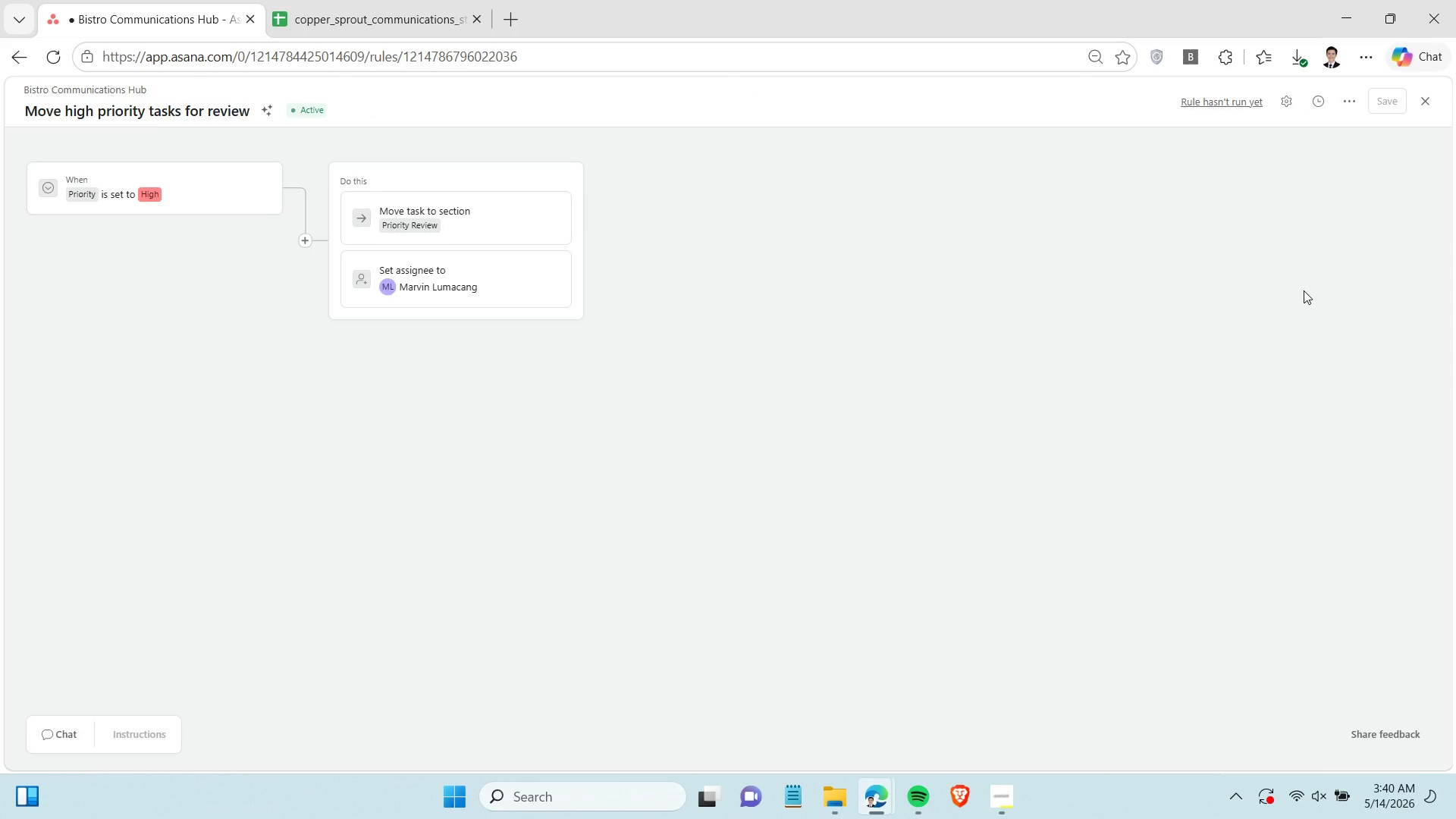 
key(Control+Shift+ShiftLeft)
 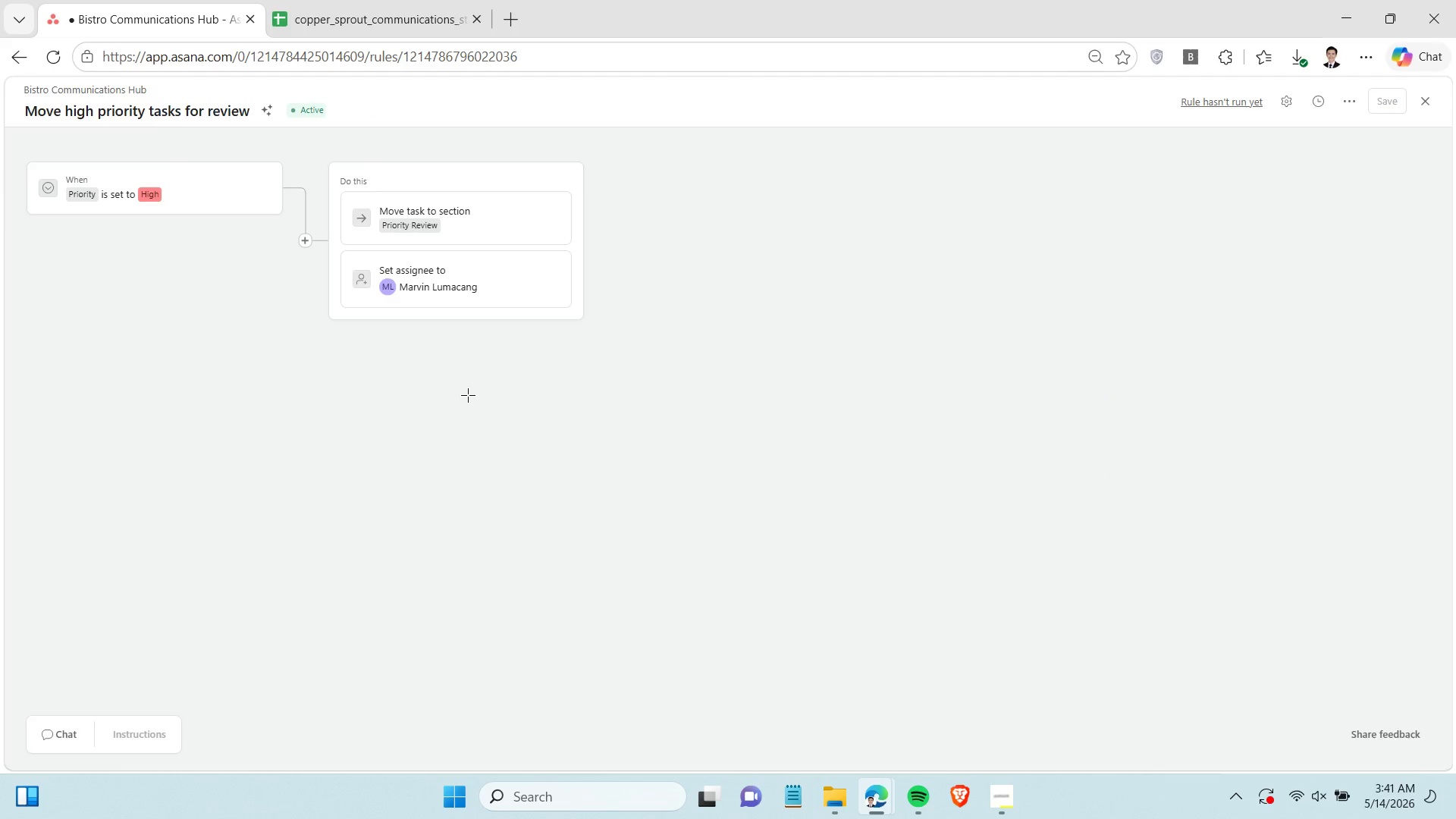 
key(Control+Shift+S)
 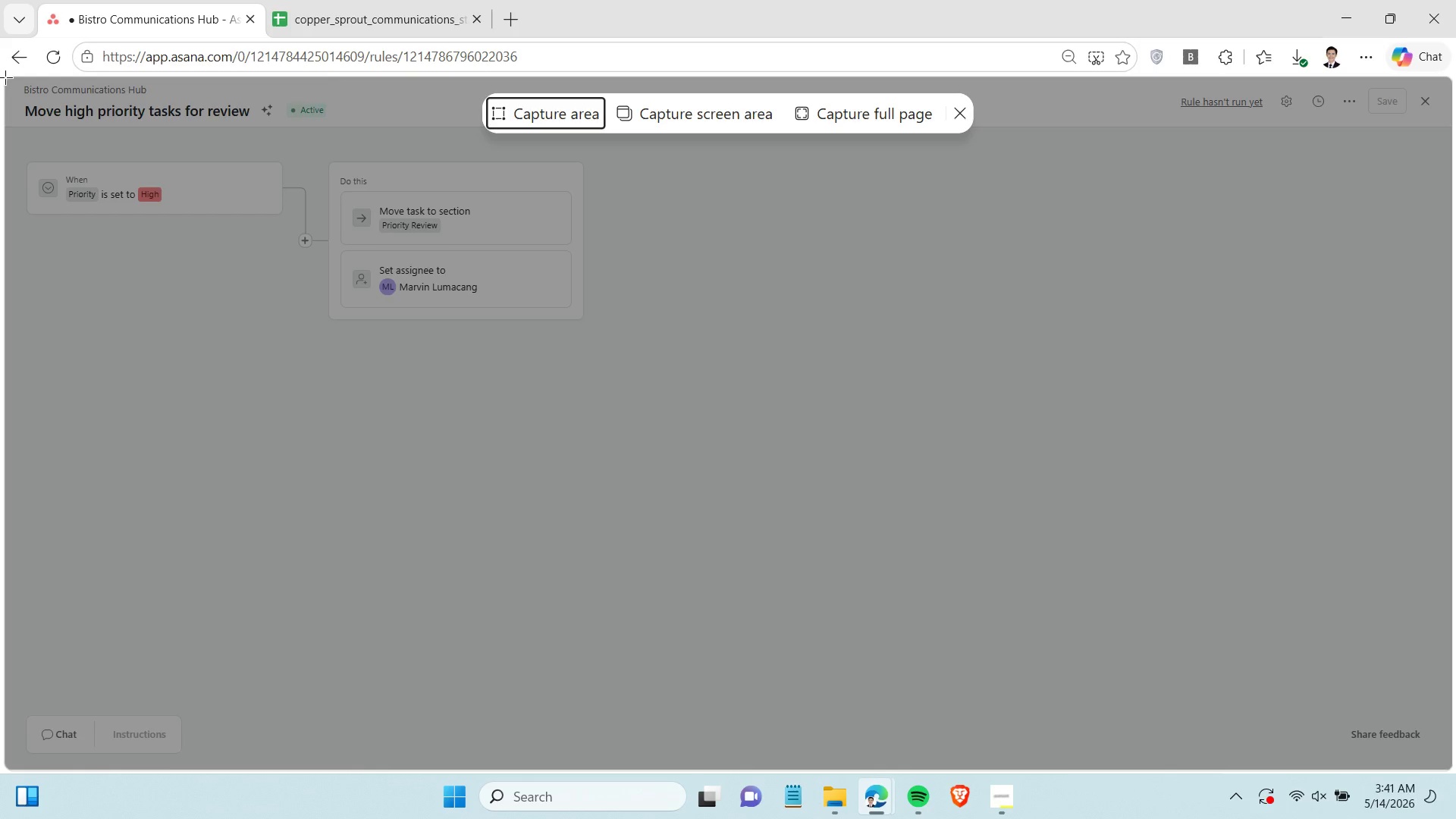 
wait(6.26)
 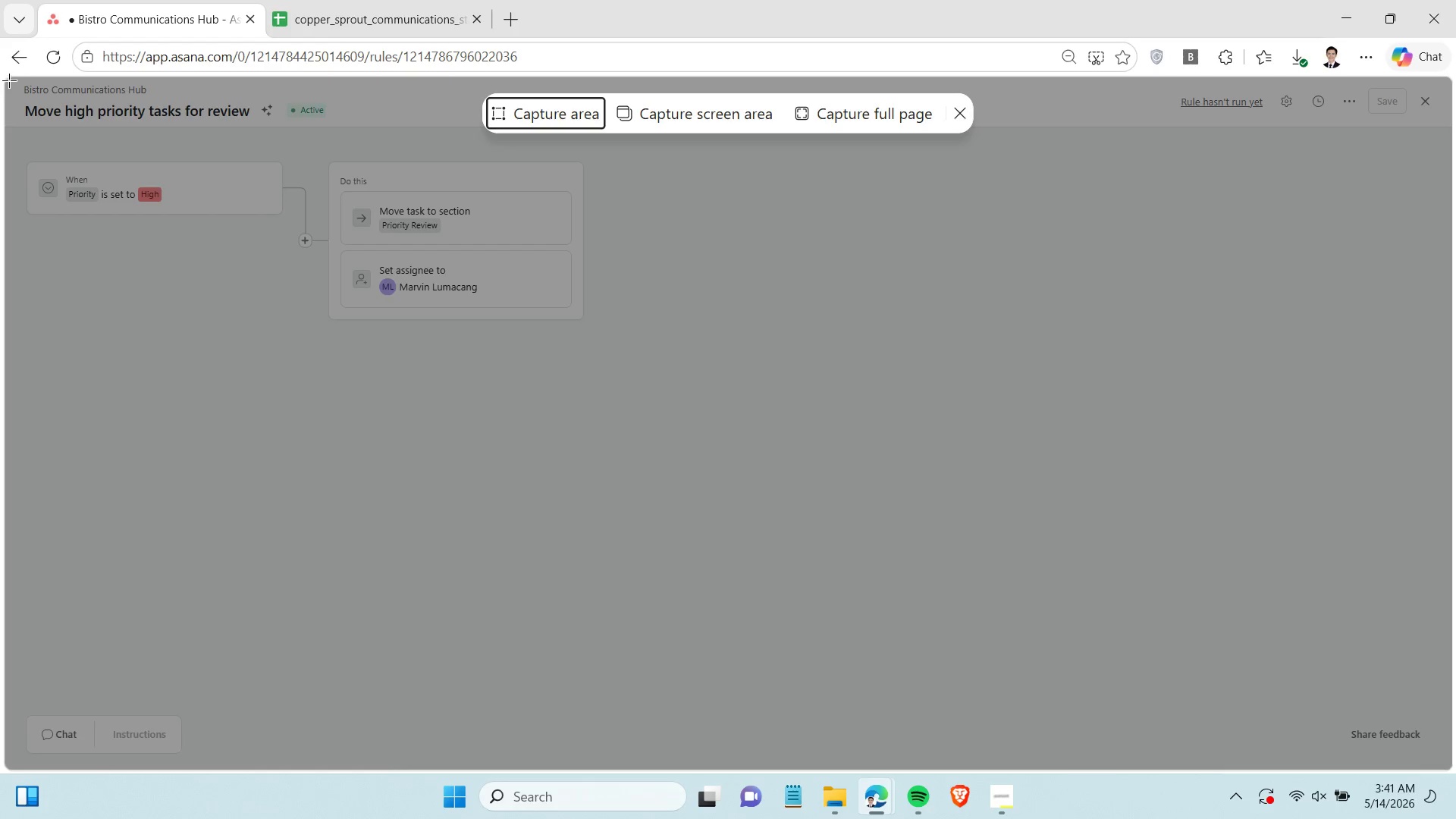 
left_click_drag(start_coordinate=[5, 77], to_coordinate=[1455, 812])
 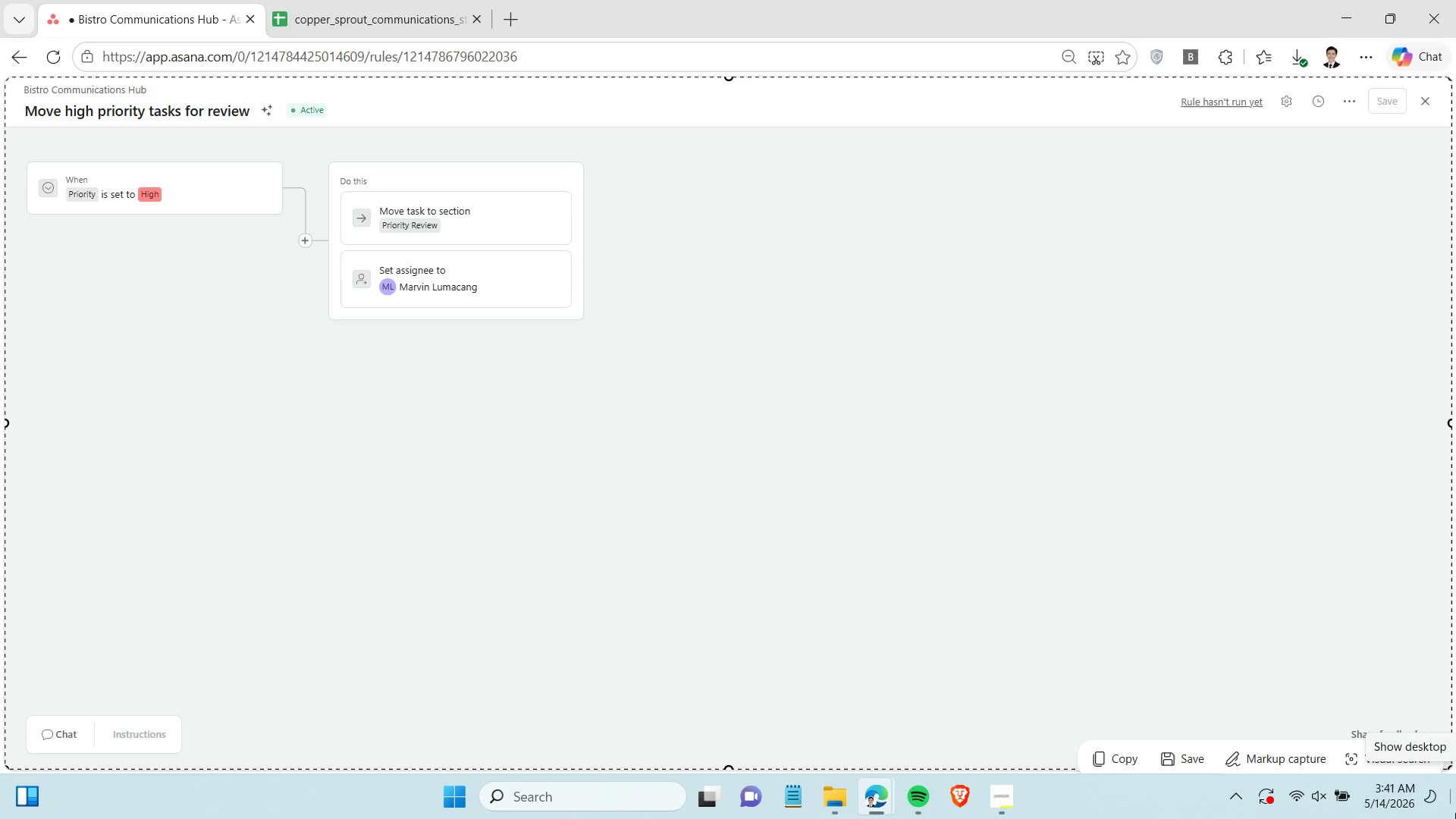 
wait(16.72)
 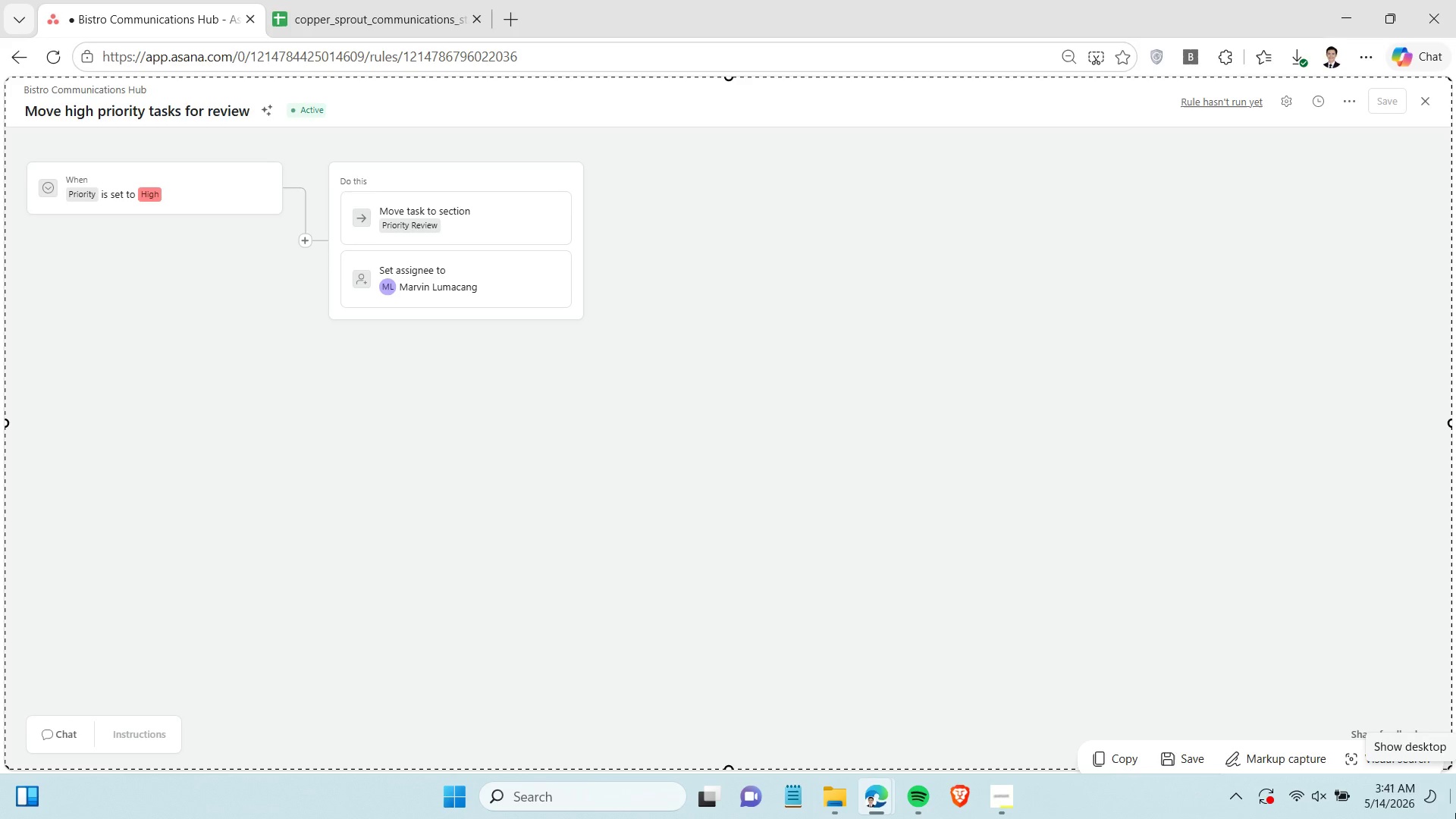 
left_click([817, 810])
 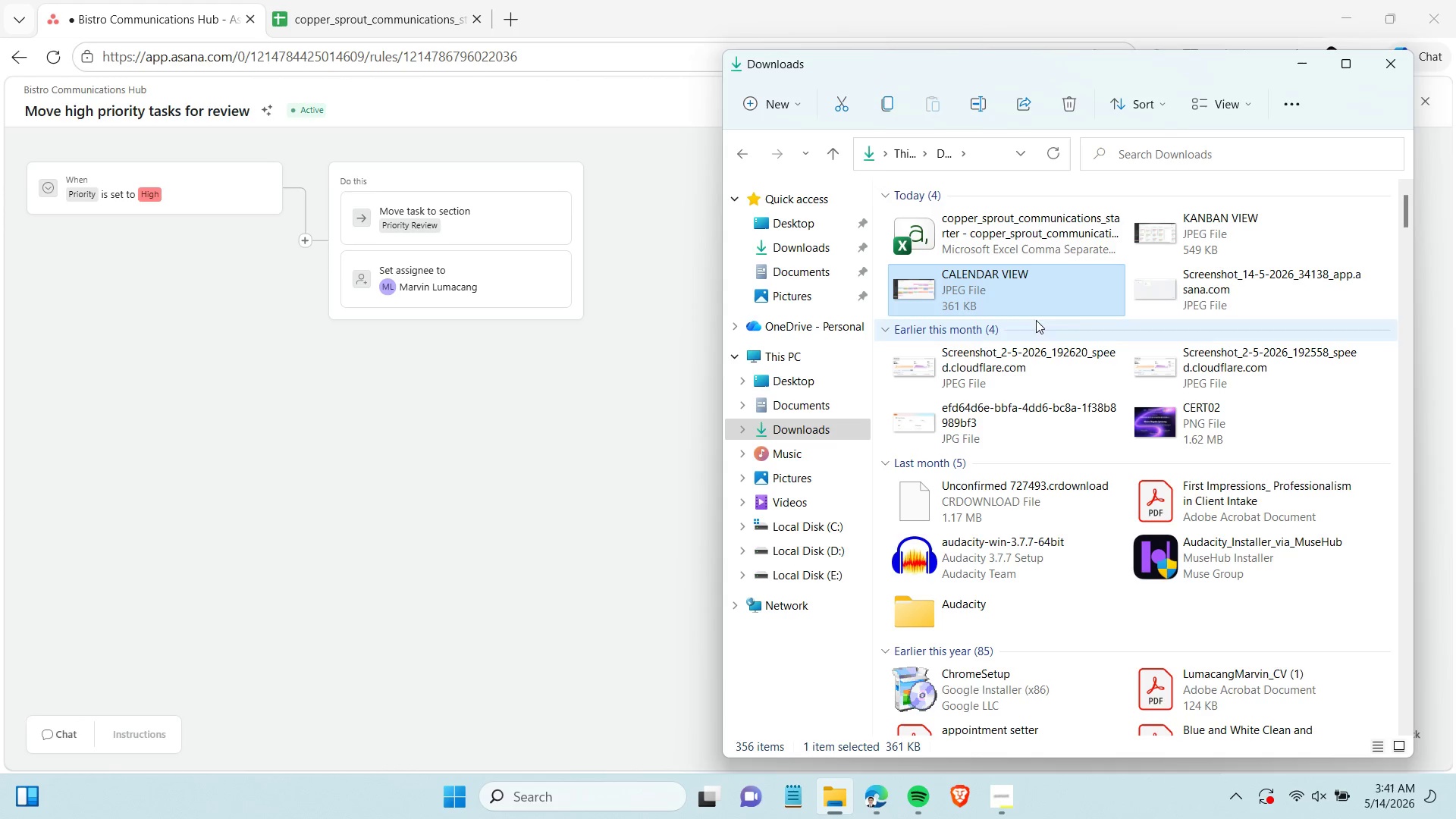 
left_click([1195, 284])
 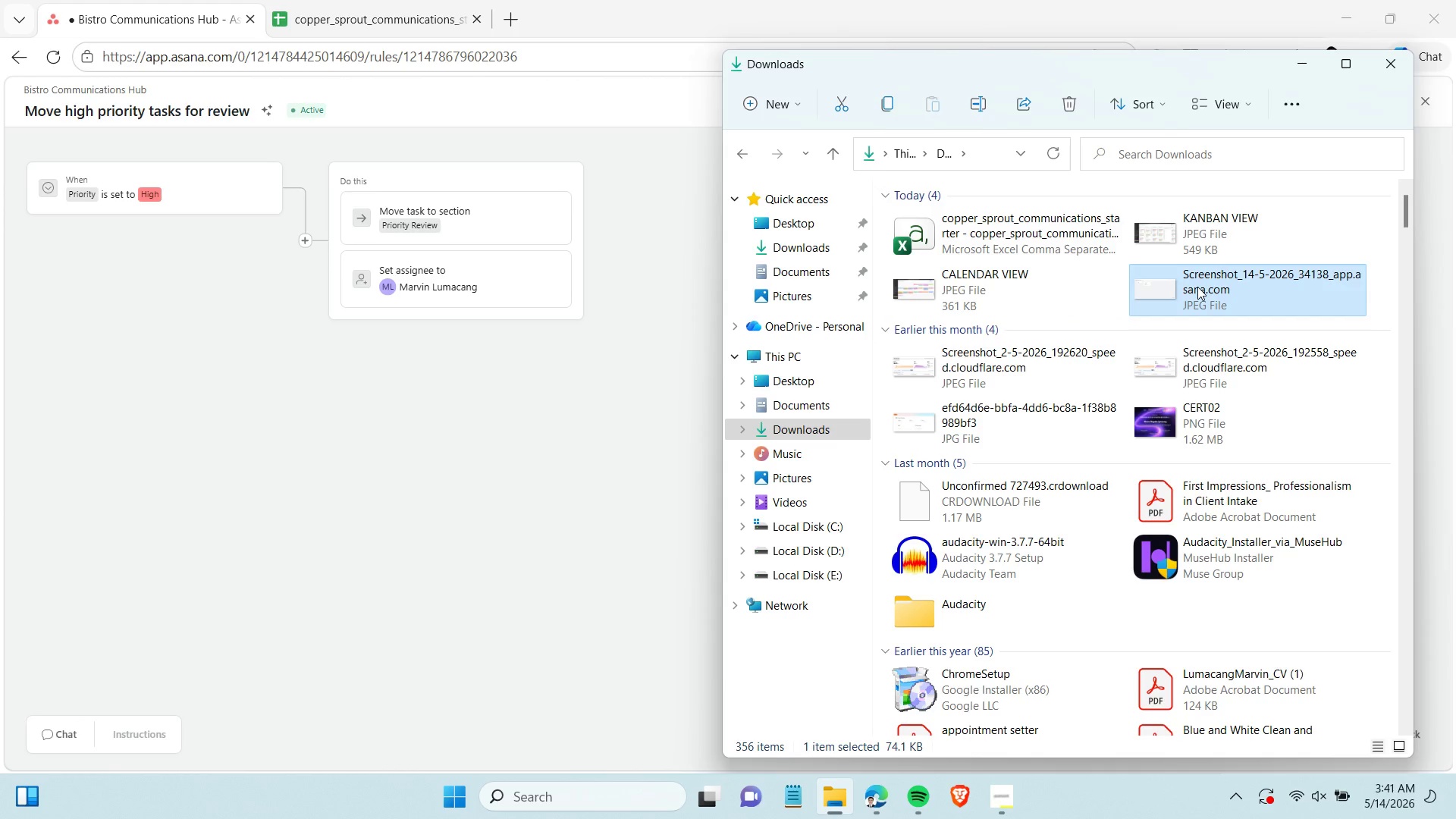 
left_click([1197, 287])
 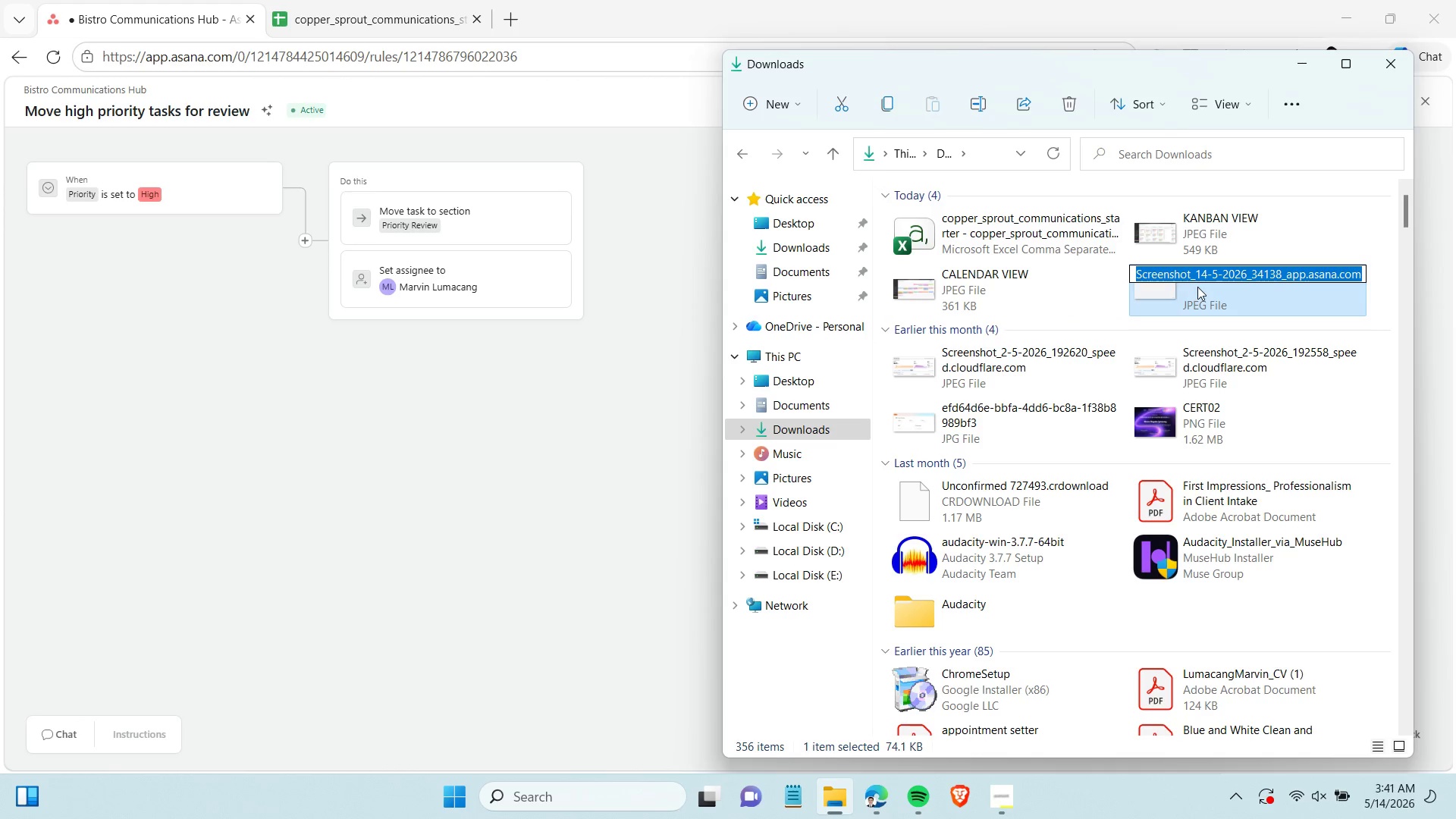 
type(AUTOMATION RULE)
 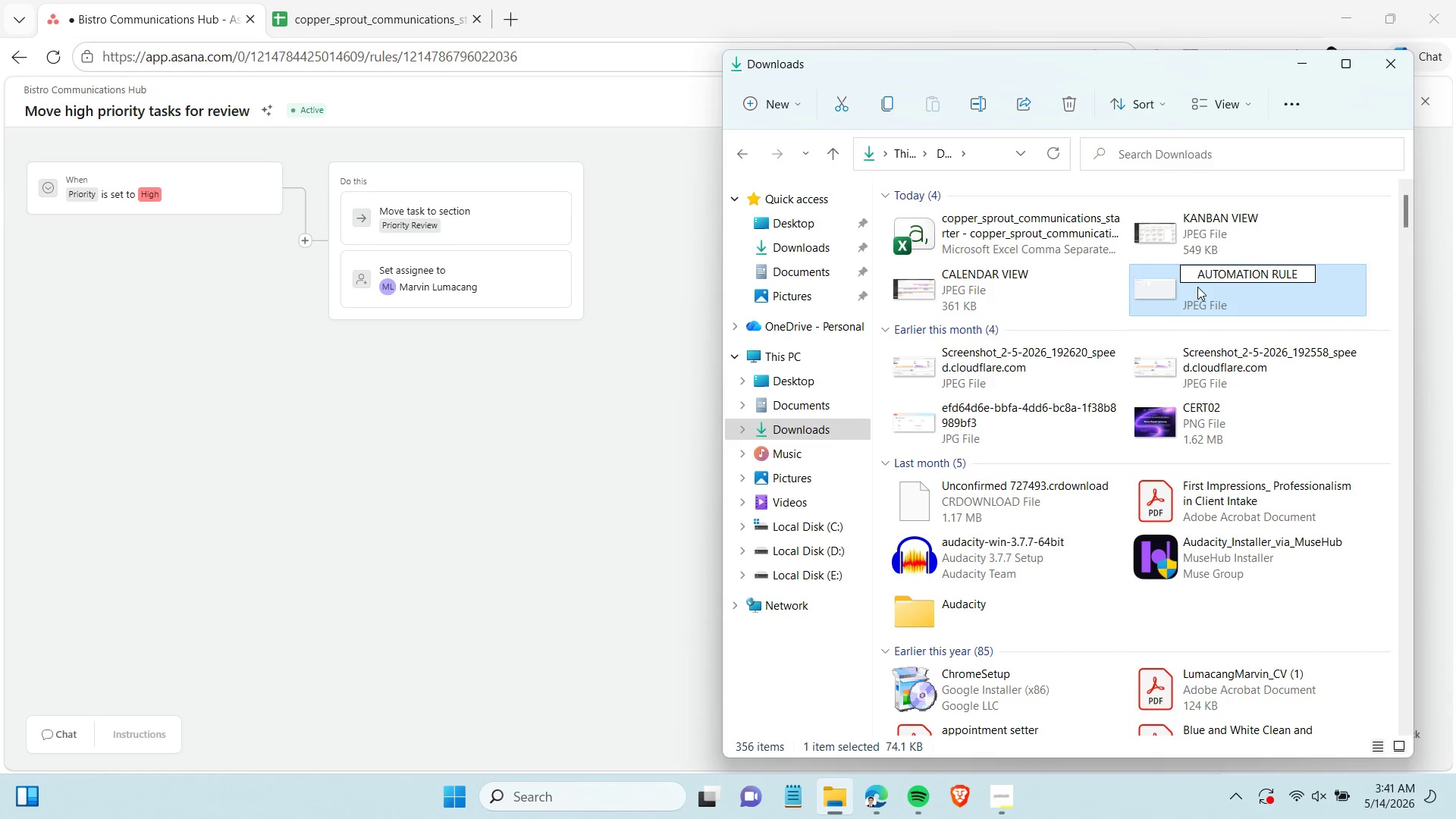 
key(Enter)
 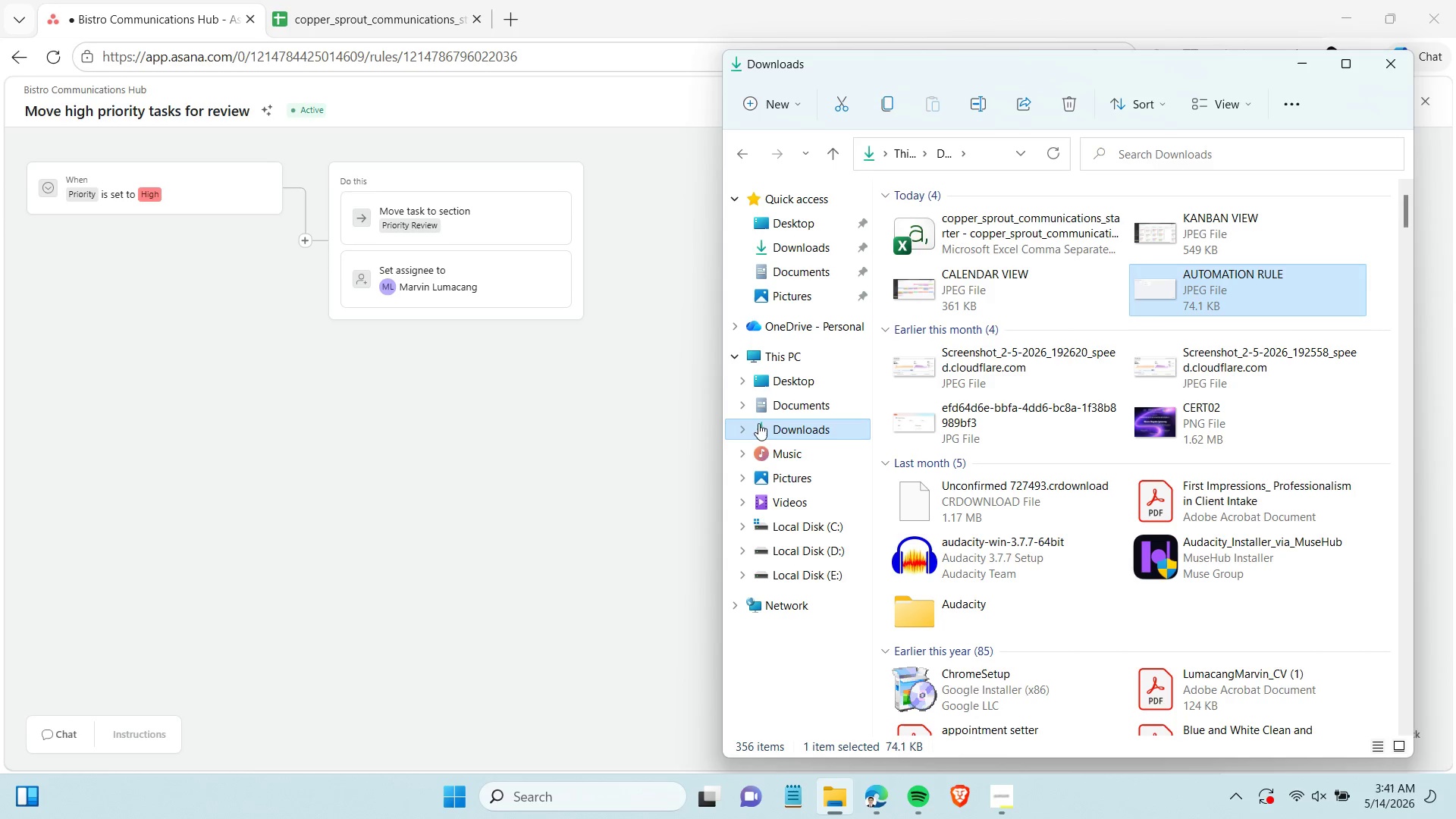 
left_click([548, 421])
 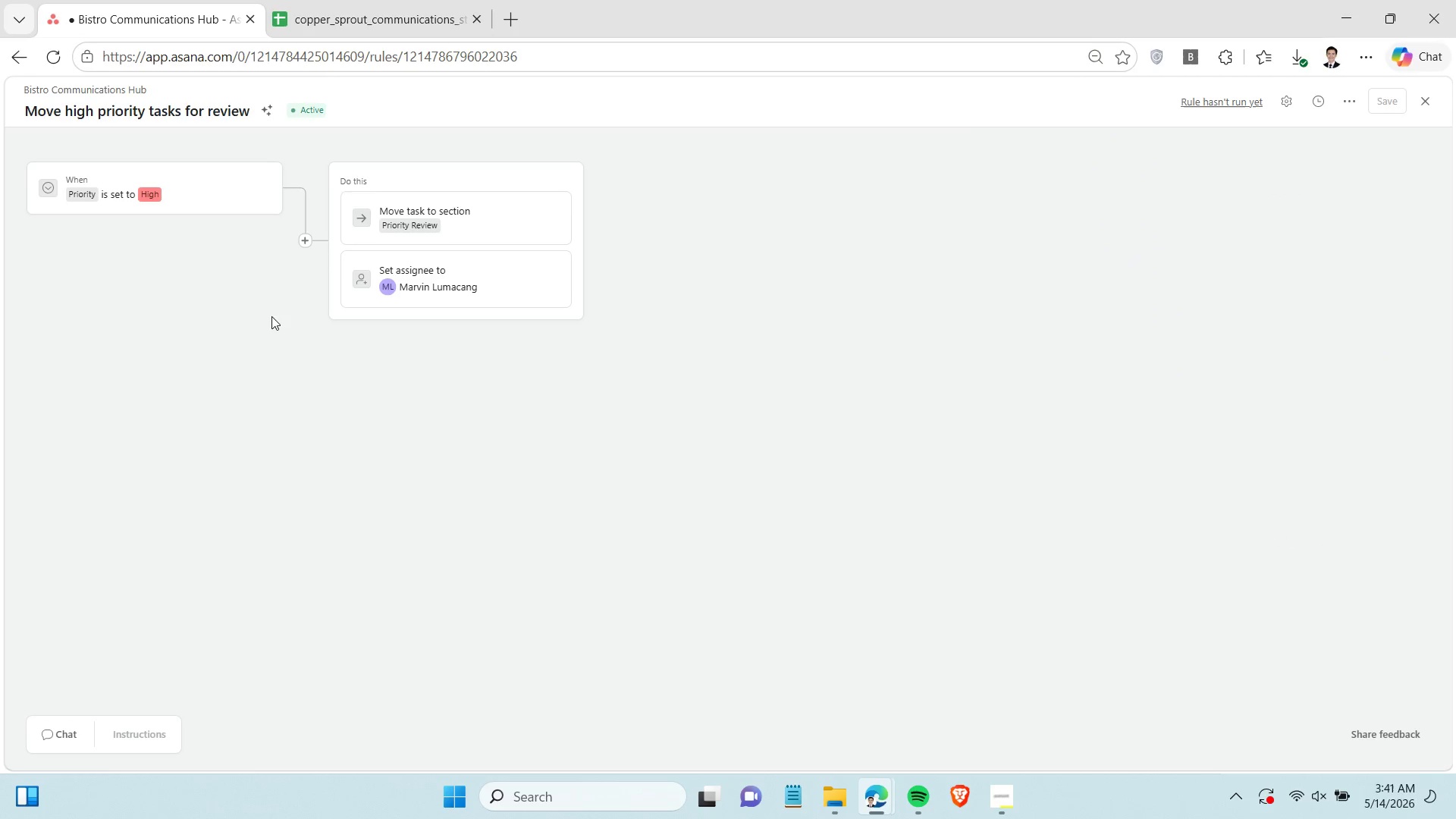 
left_click([23, 57])
 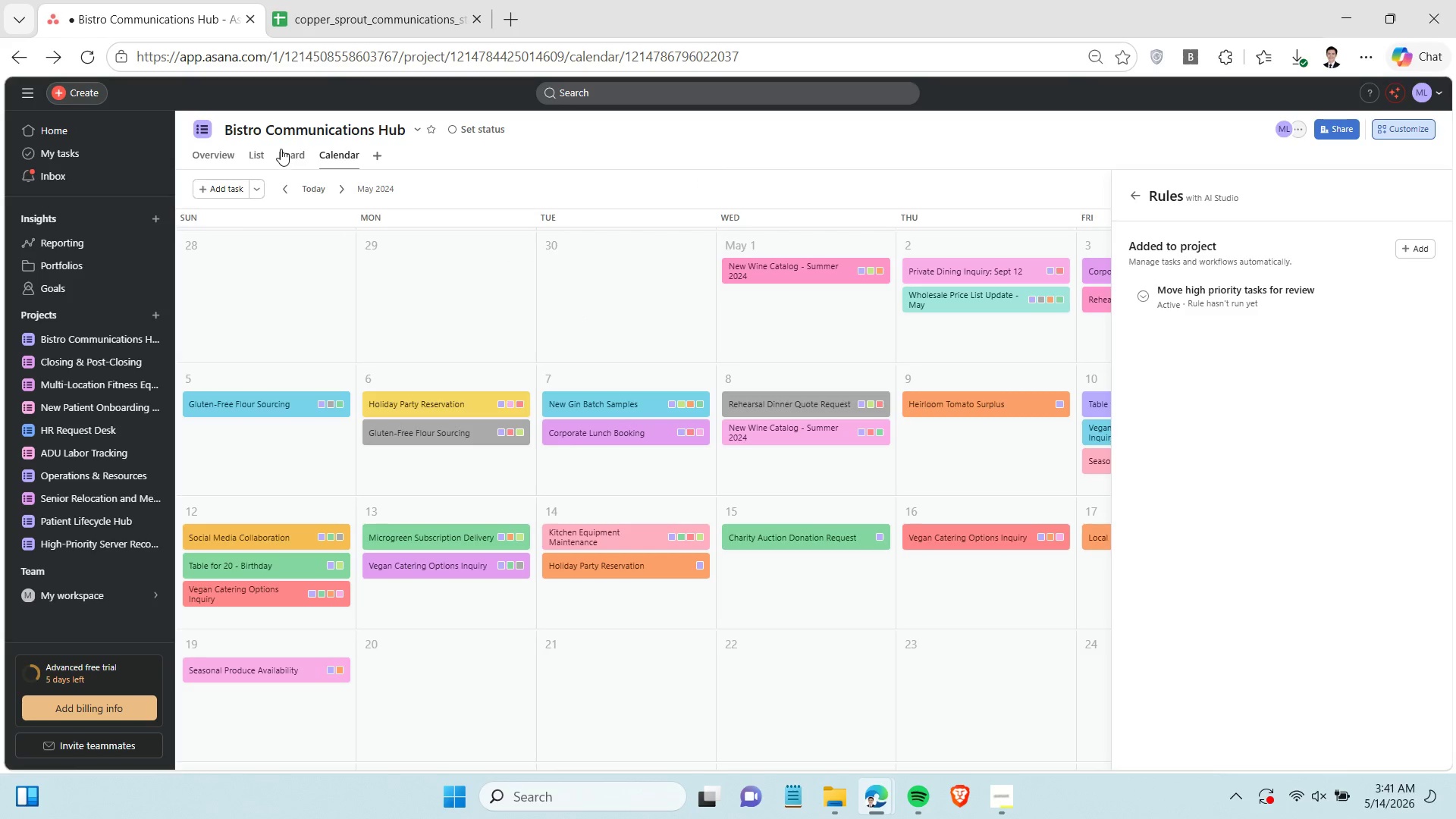 
left_click([289, 155])
 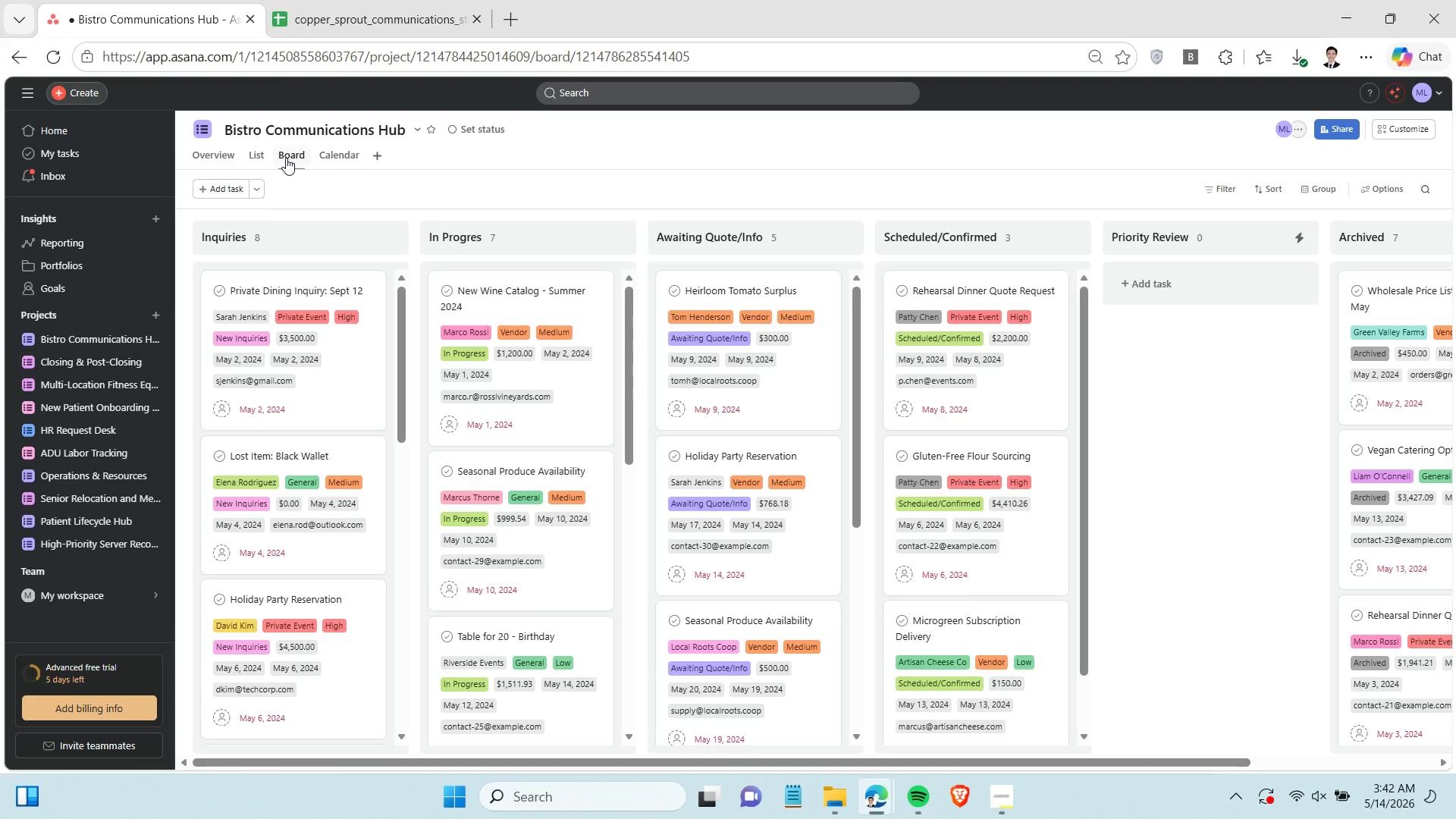 
wait(28.52)
 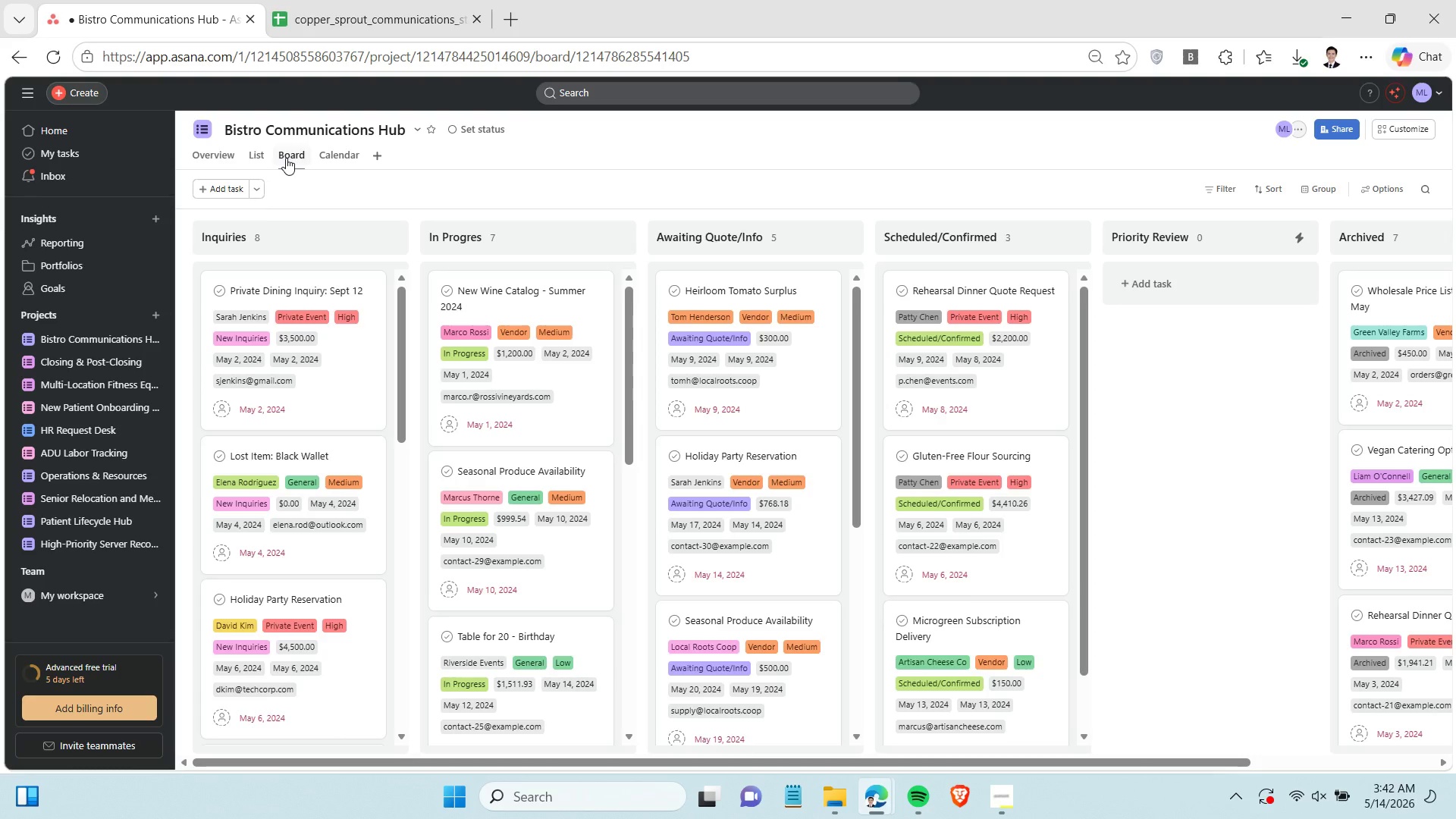 
mouse_move([989, 510])
 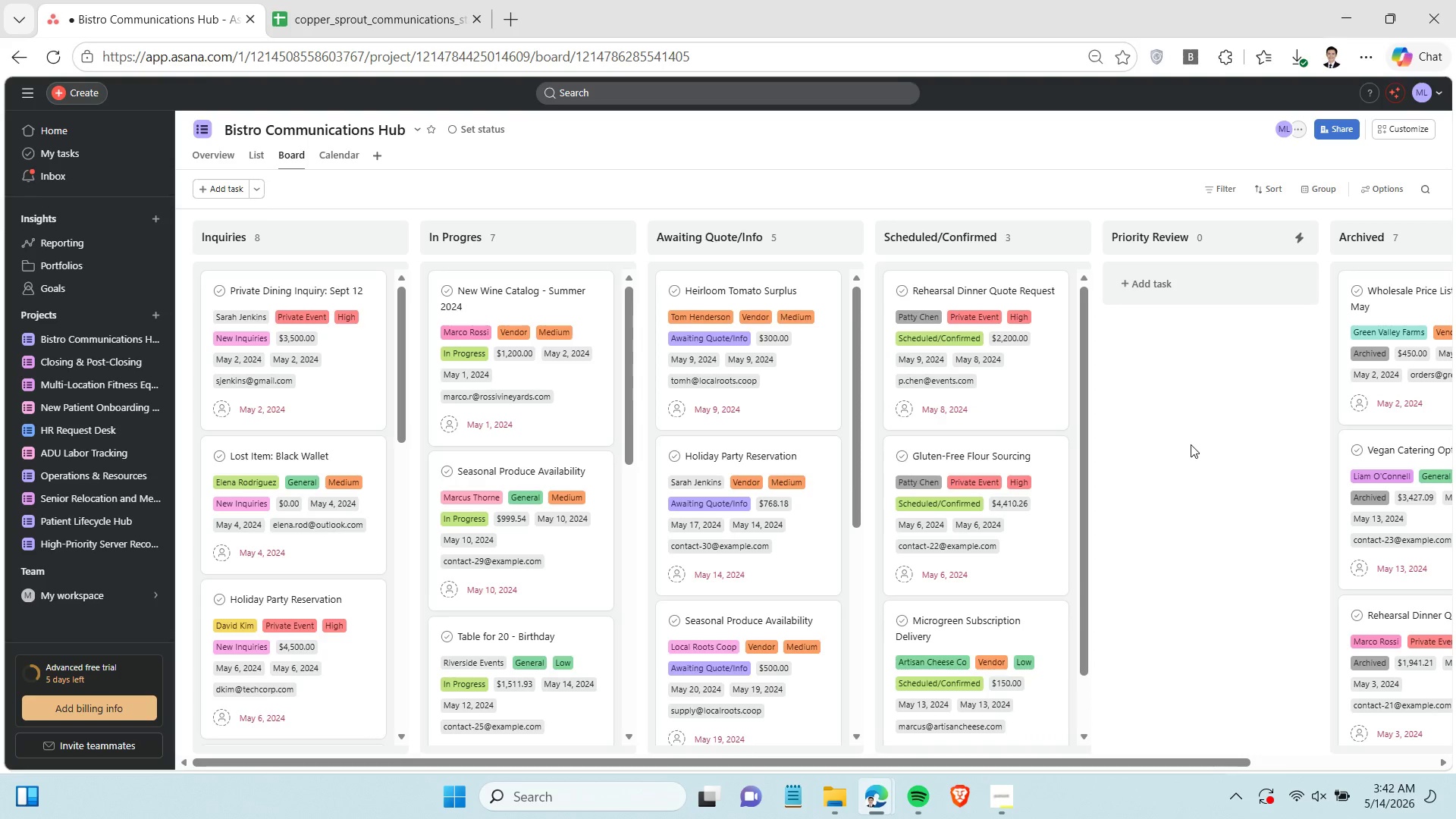 
left_click([1003, 793])